 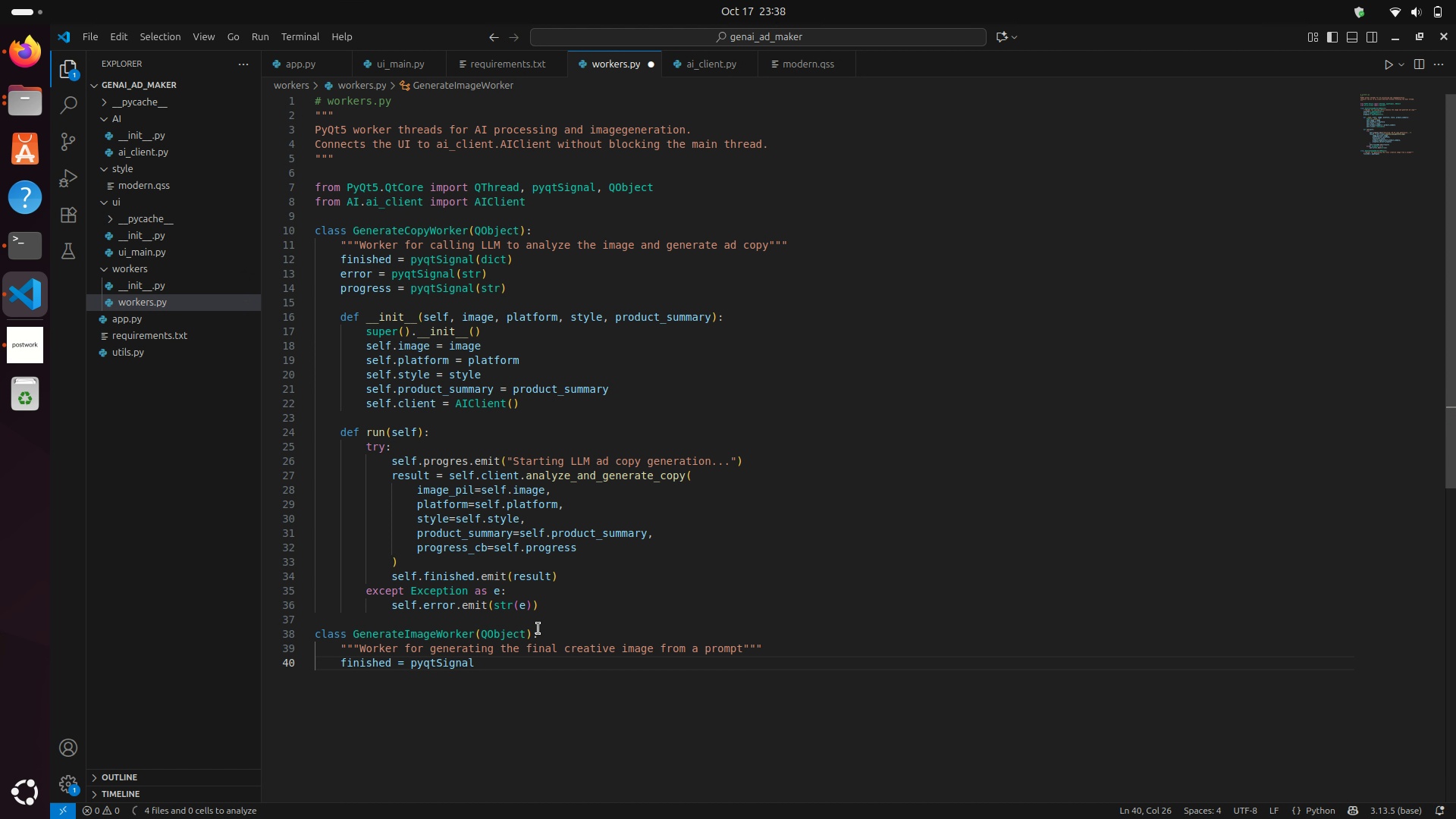 
type((object)
 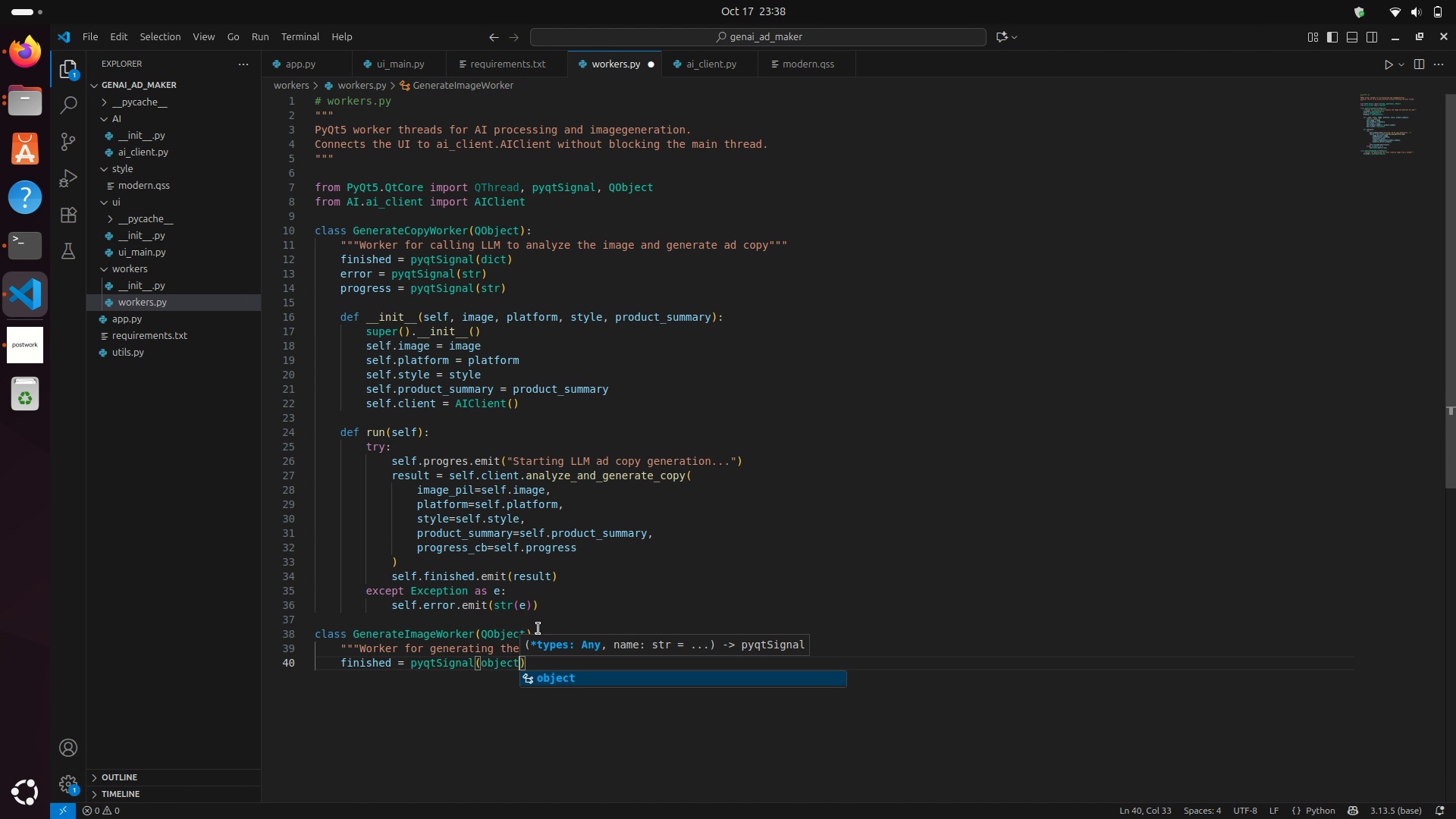 
key(ArrowRight)
 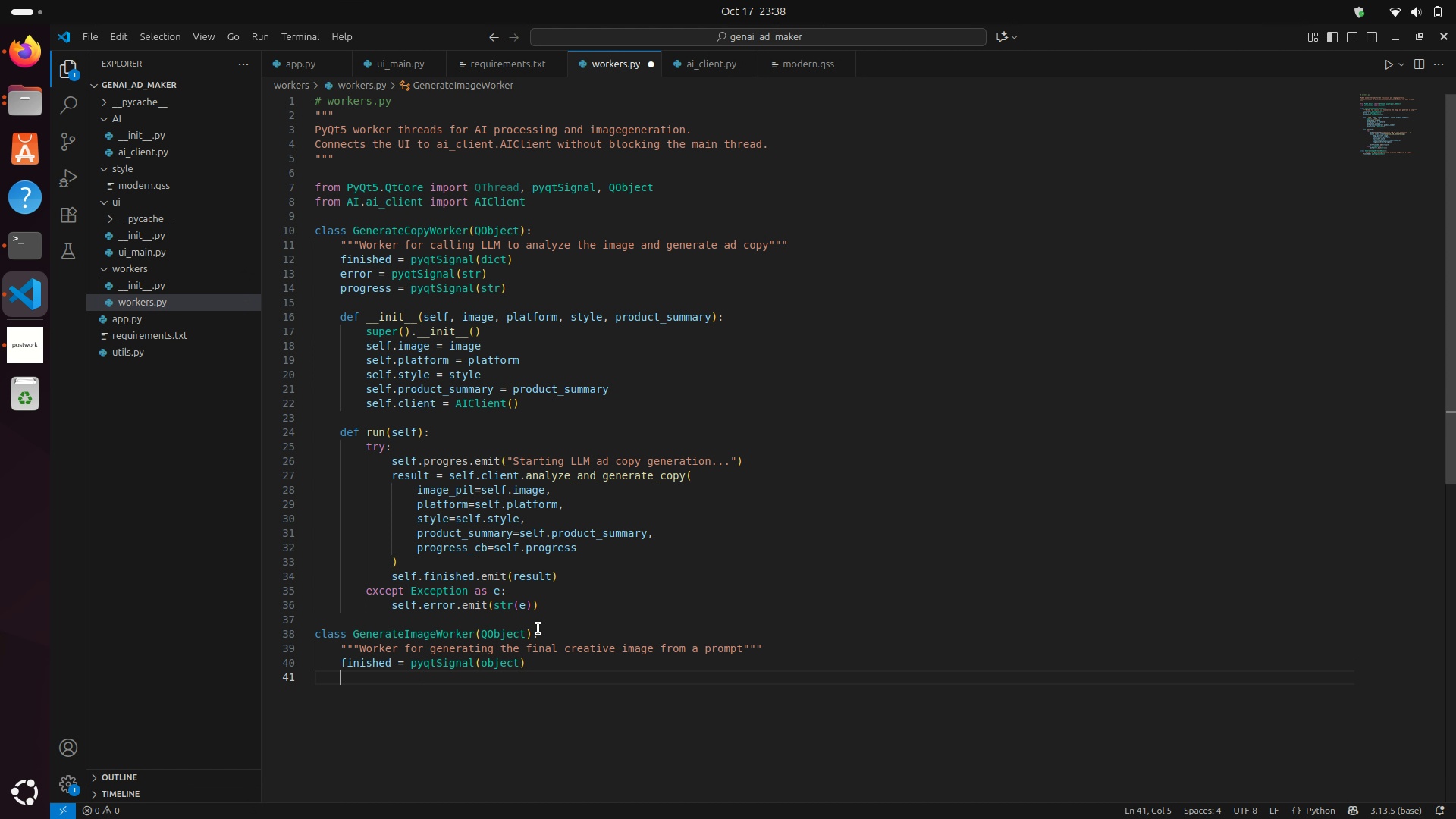 
key(Enter)
 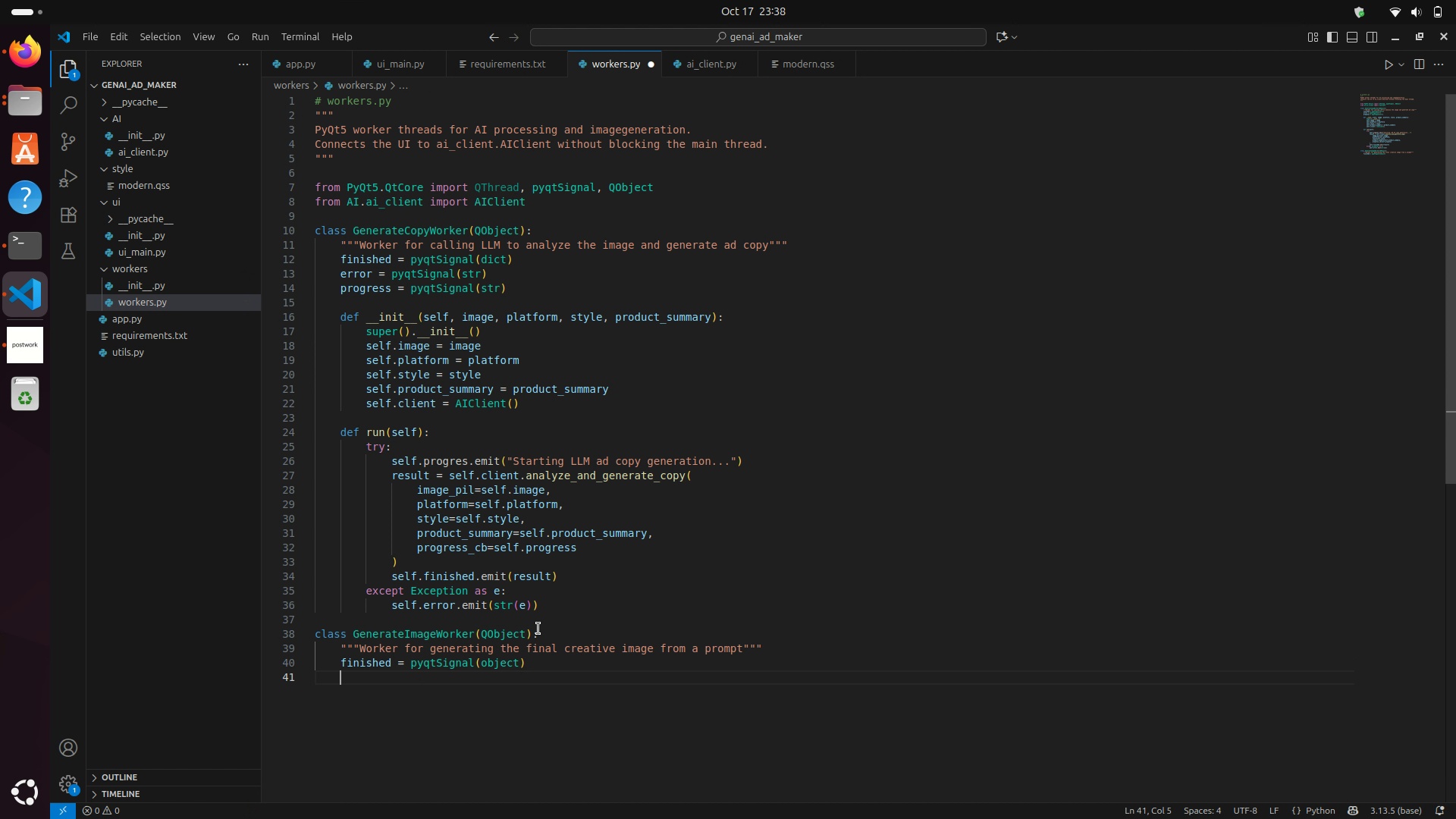 
type(r)
key(Backspace)
type(error = pyqt)
 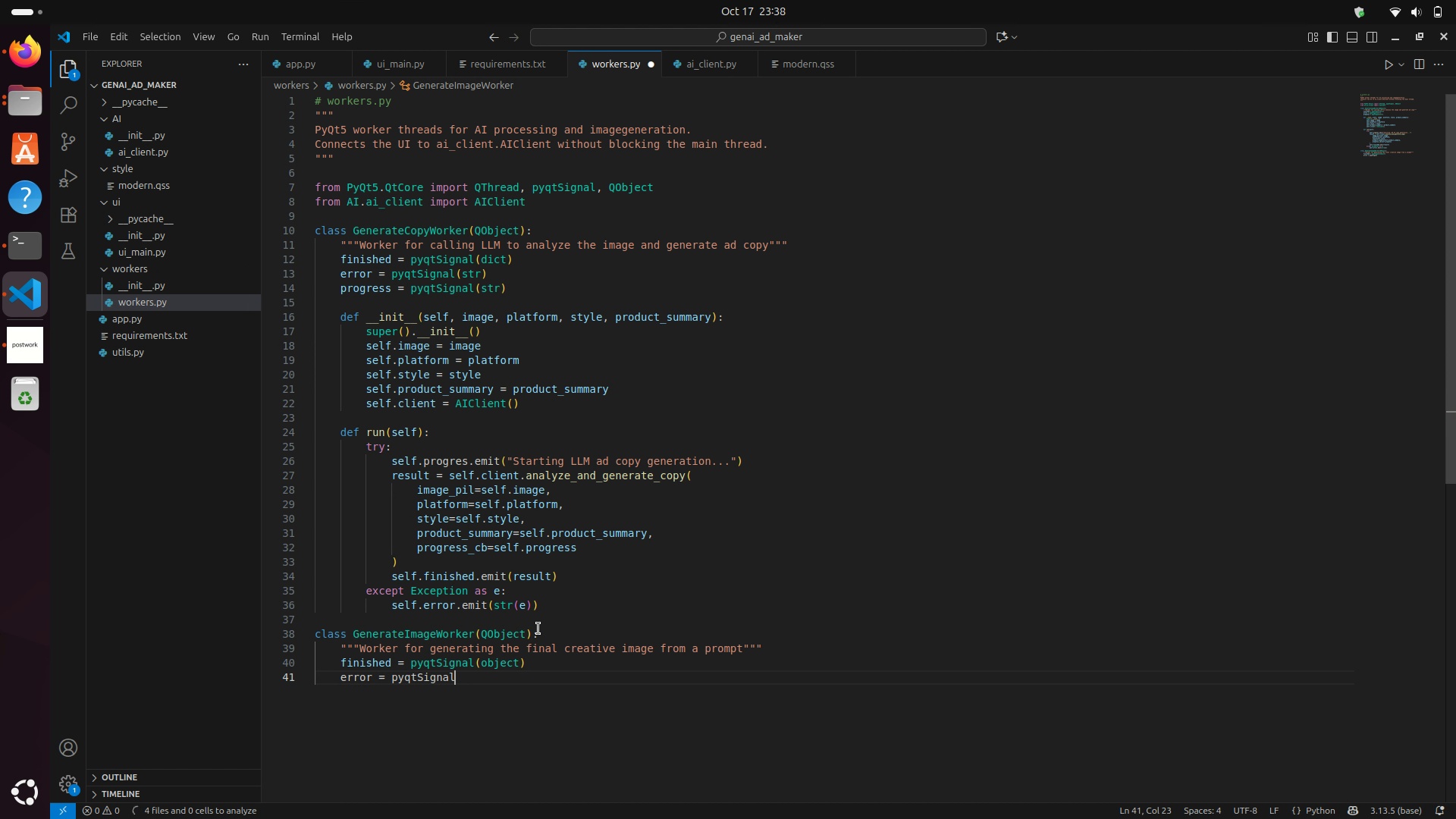 
key(Enter)
 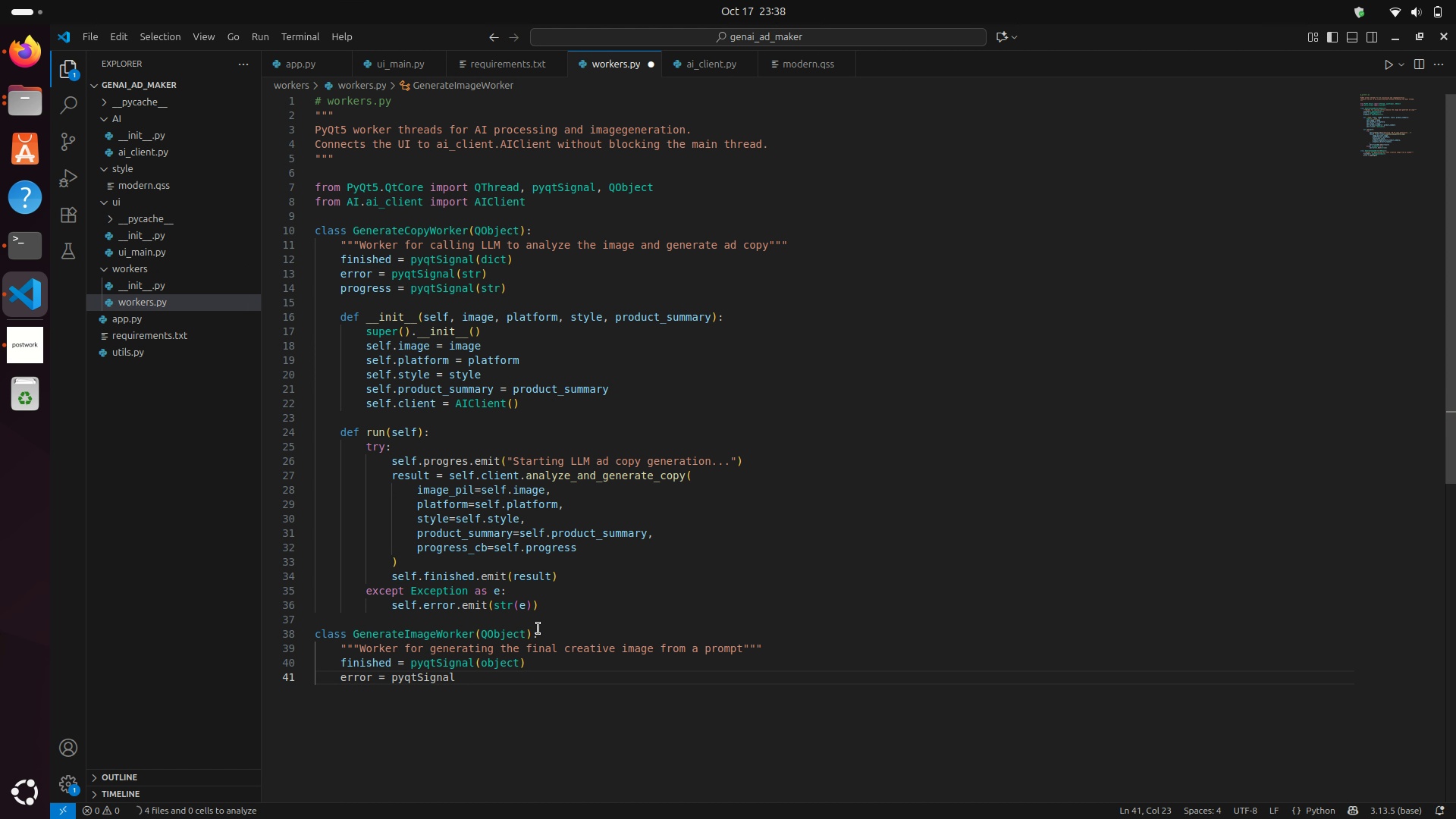 
type((str)
 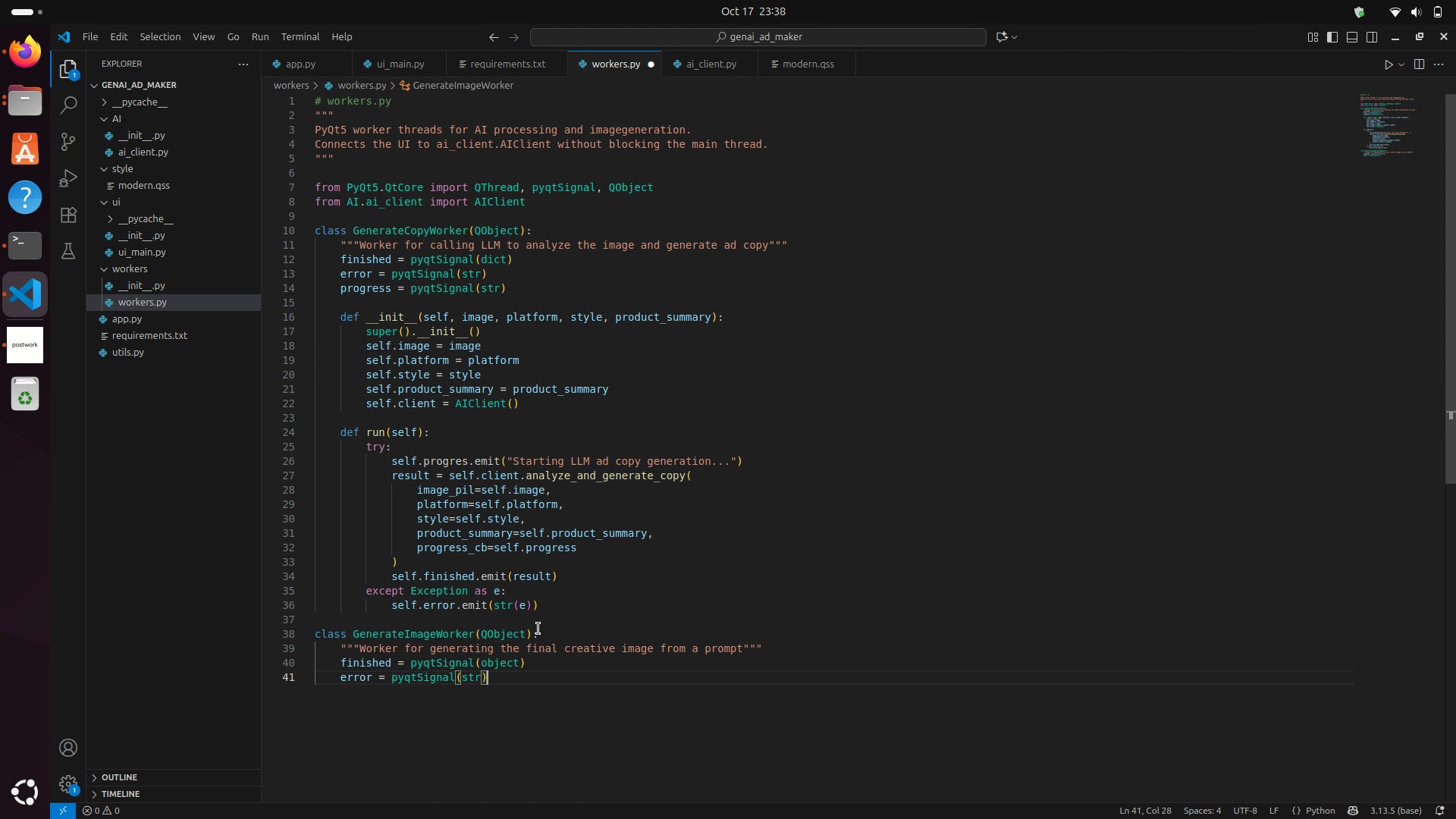 
key(ArrowRight)
 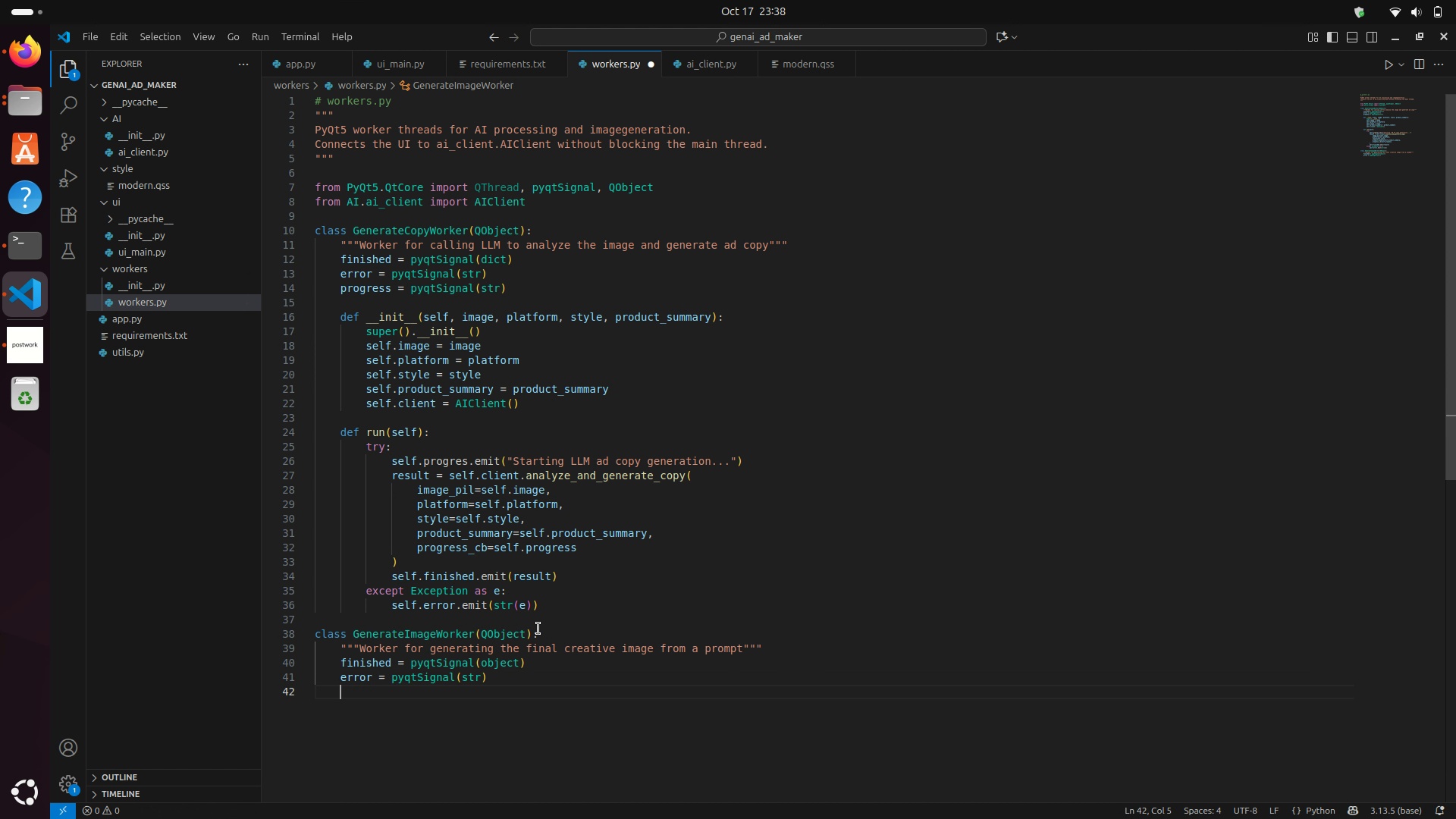 
key(Enter)
 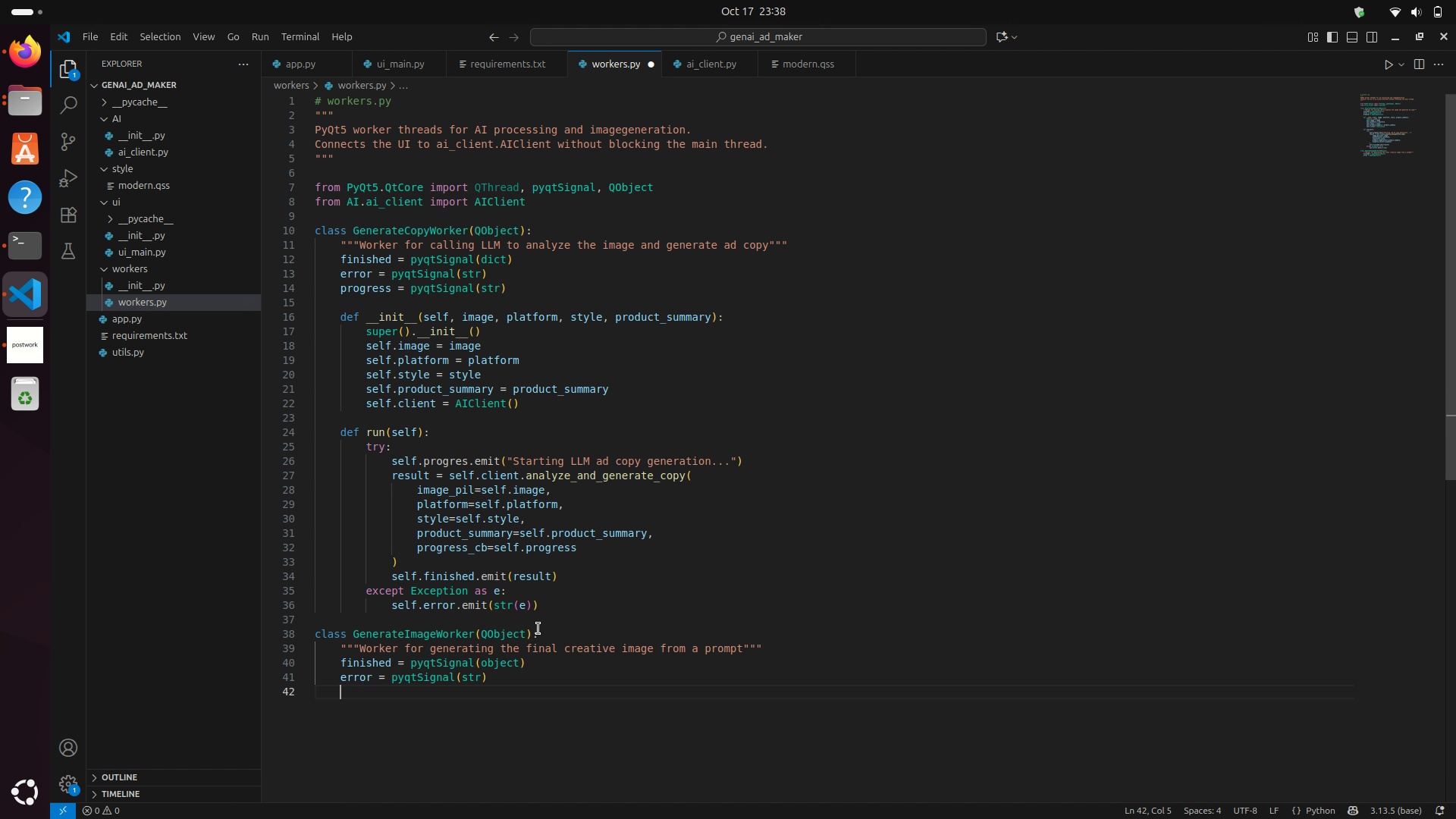 
type(progress = pyq)
 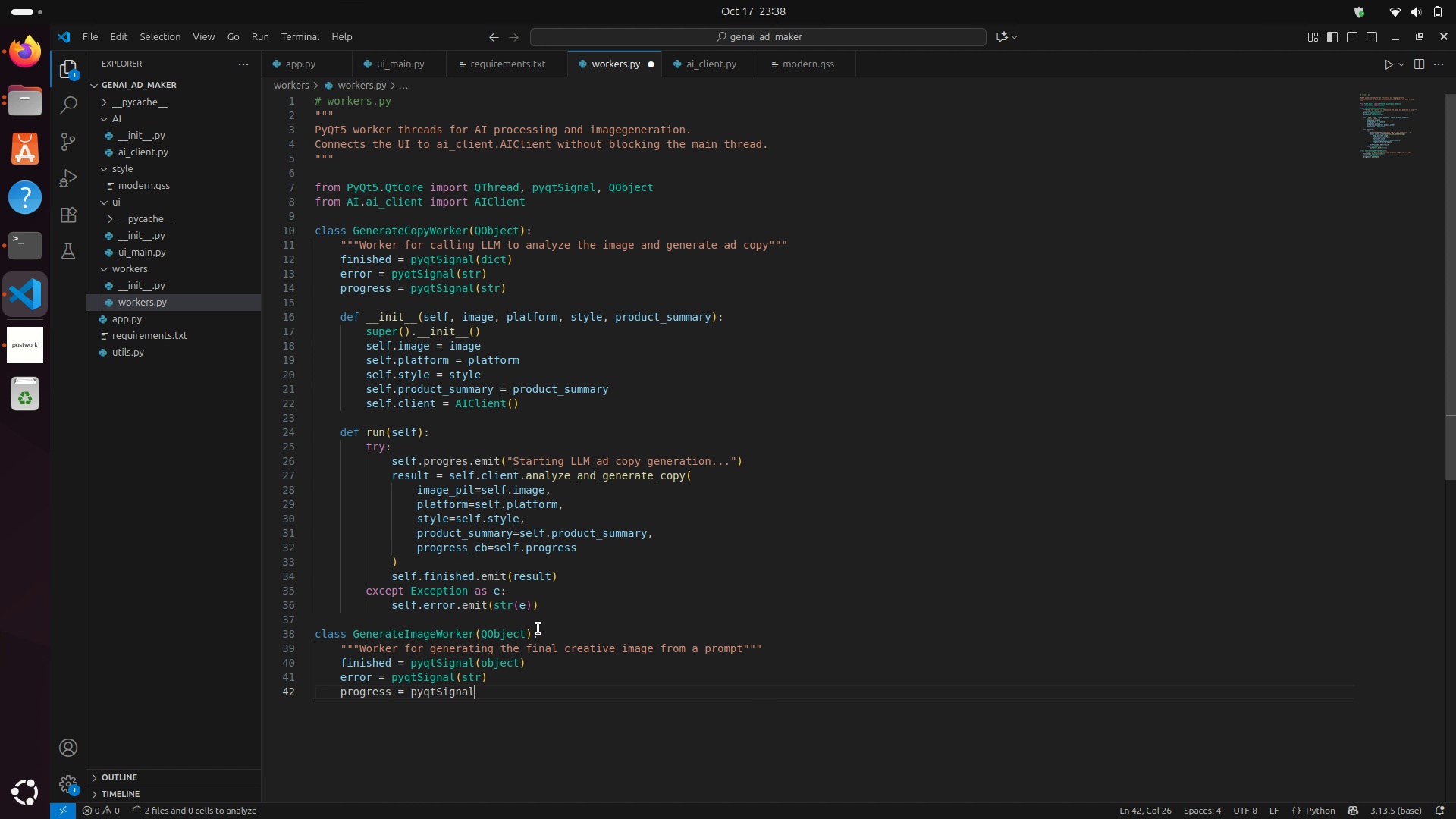 
key(Enter)
 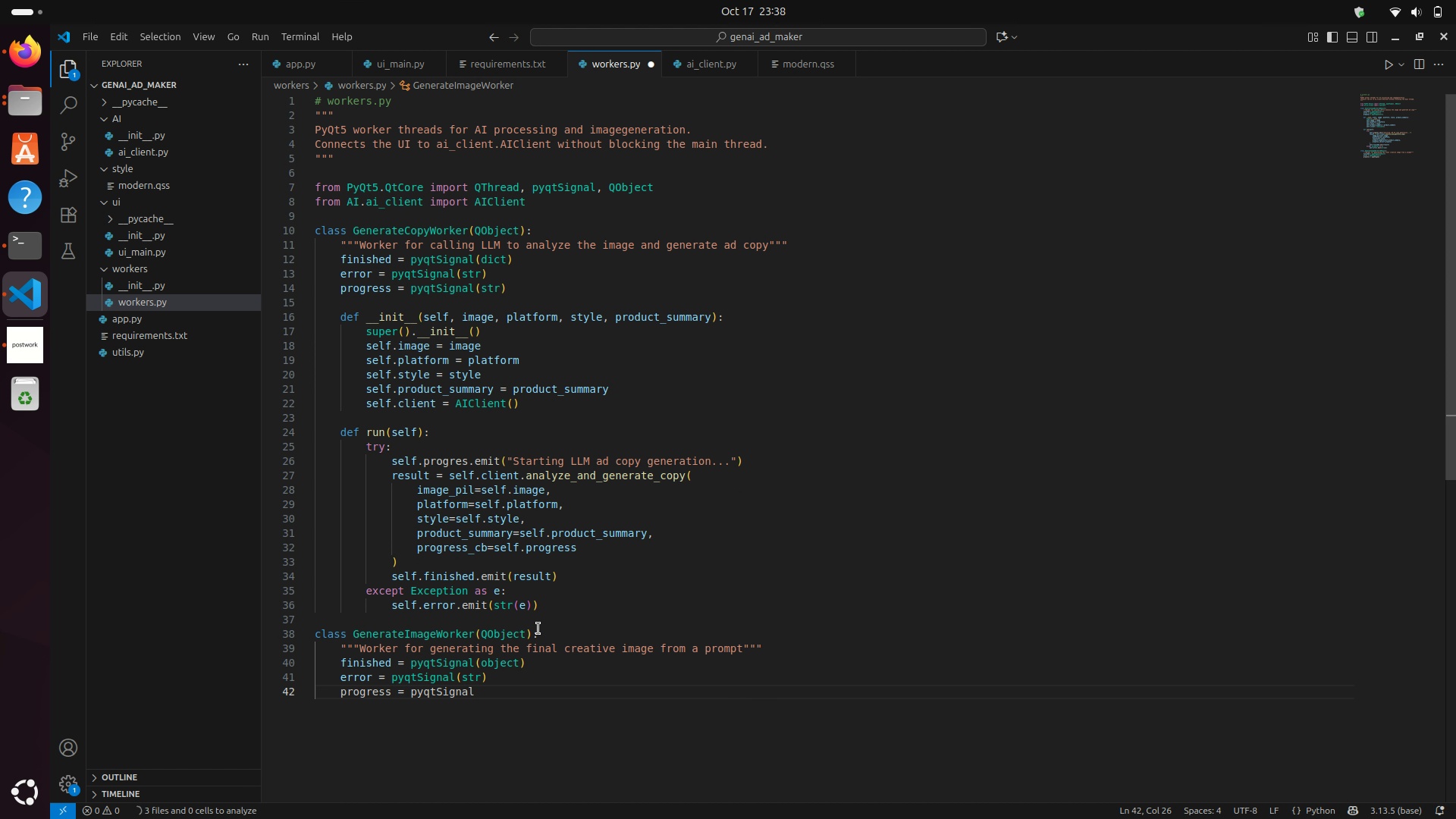 
type((str)
 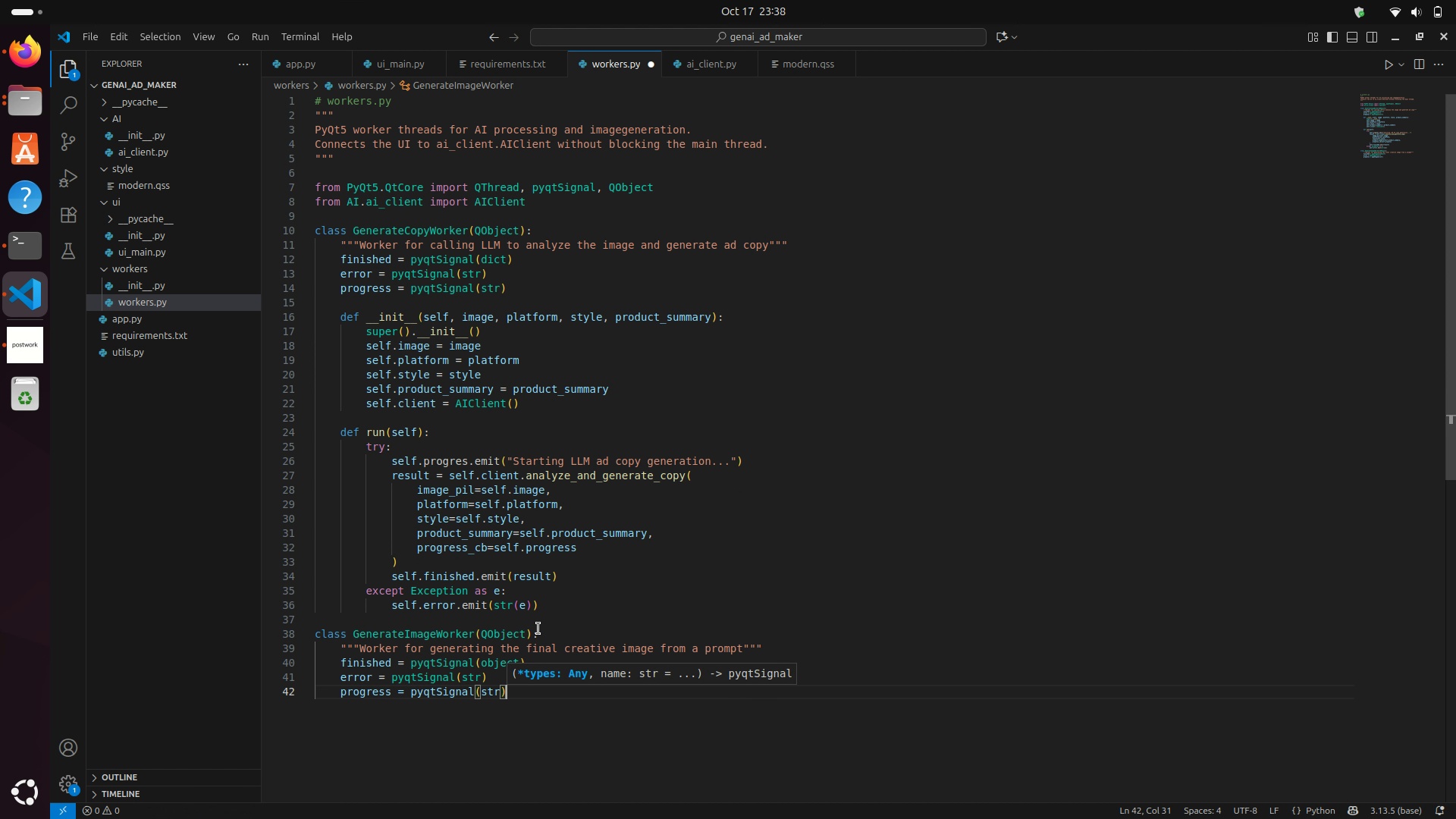 
key(ArrowRight)
 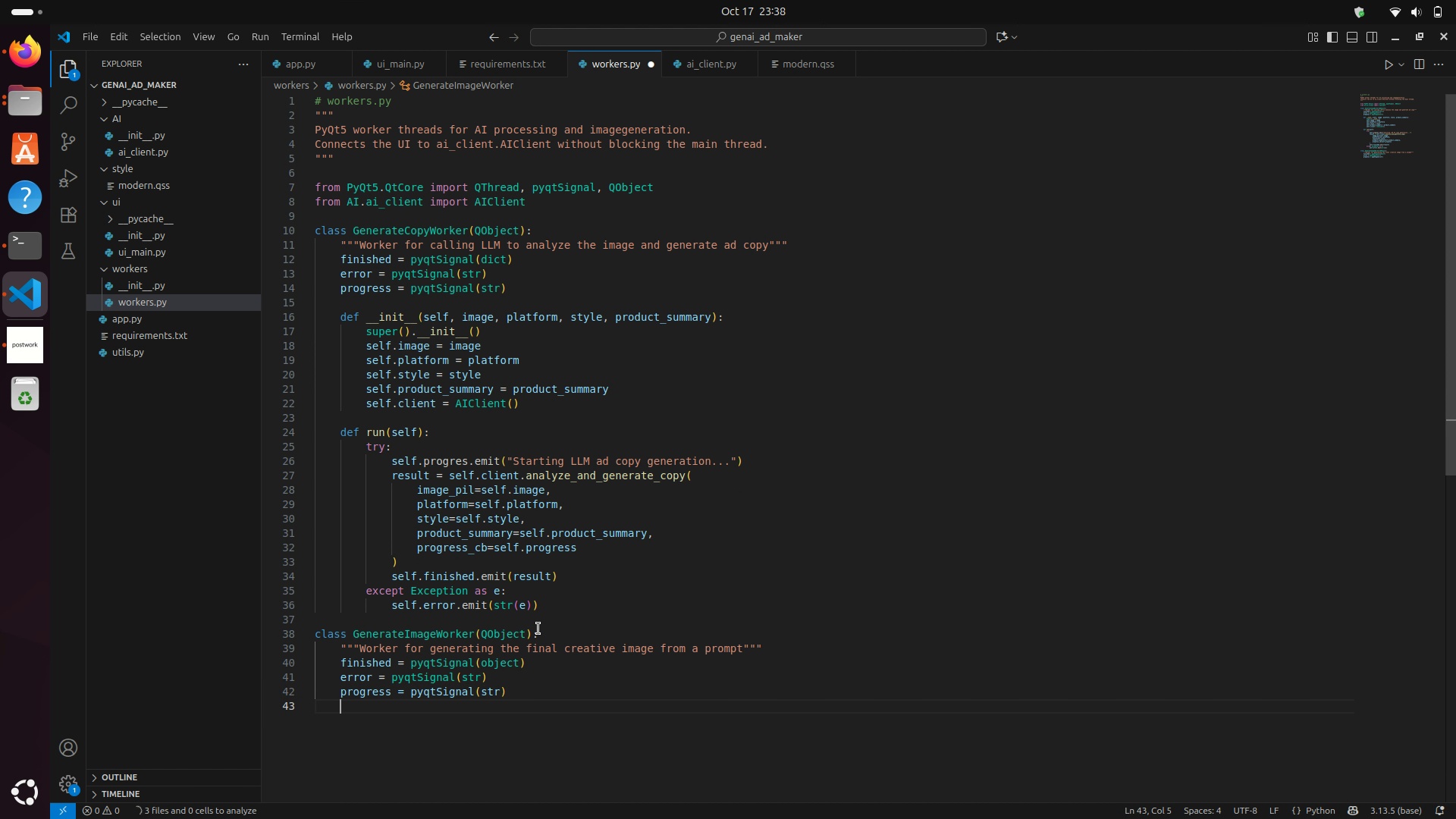 
key(Enter)
 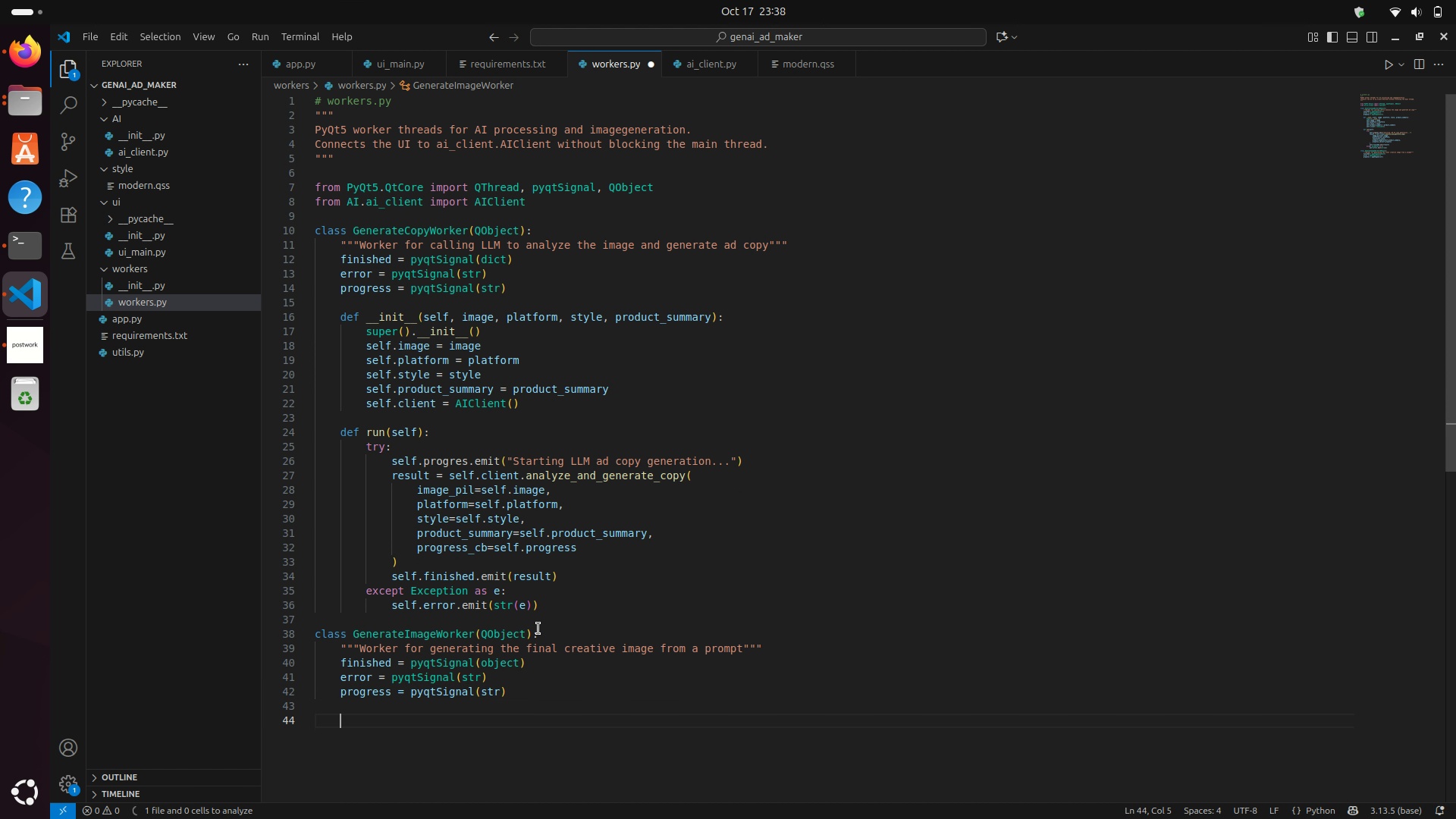 
key(Enter)
 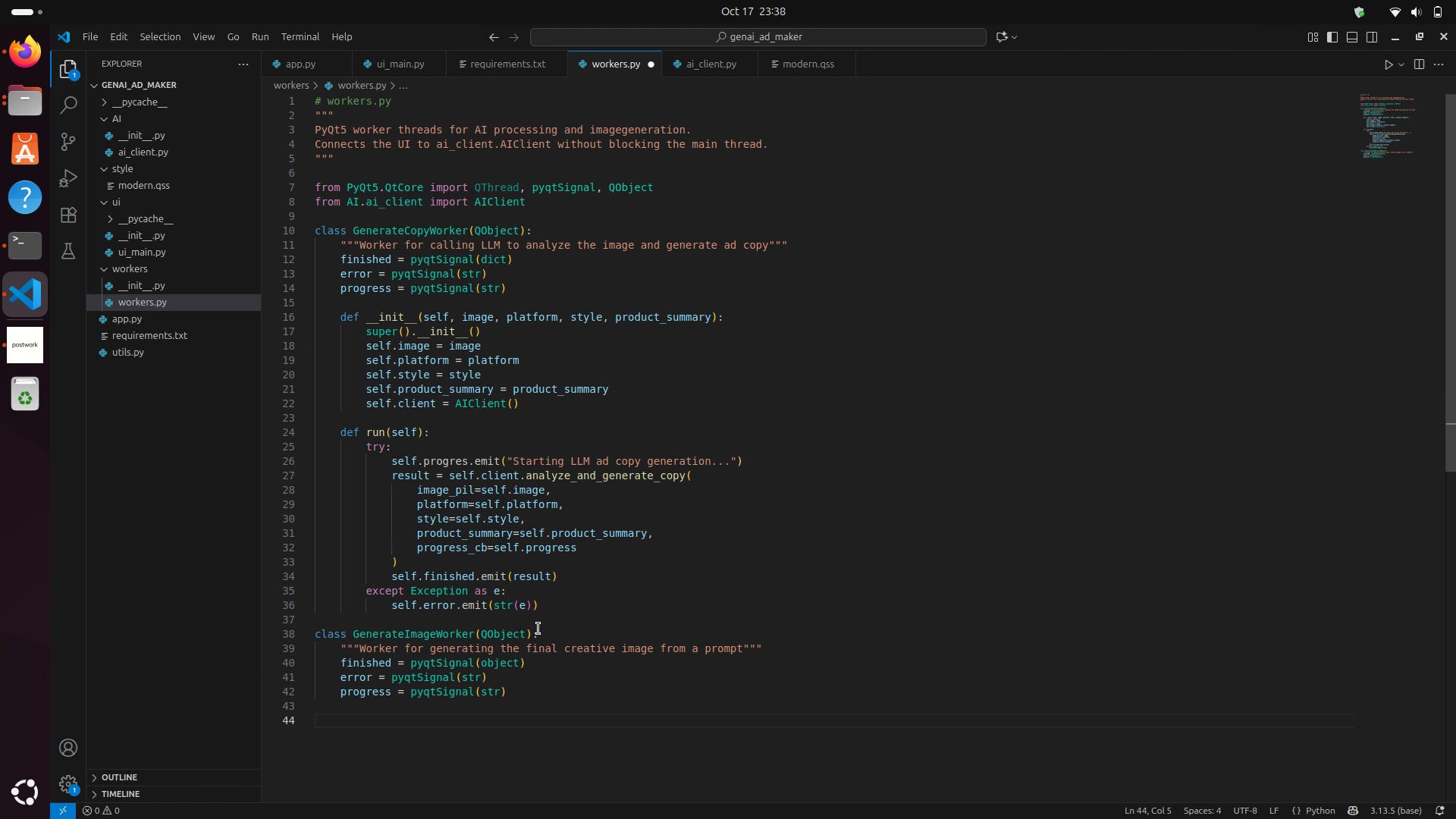 
left_click([16, 346])